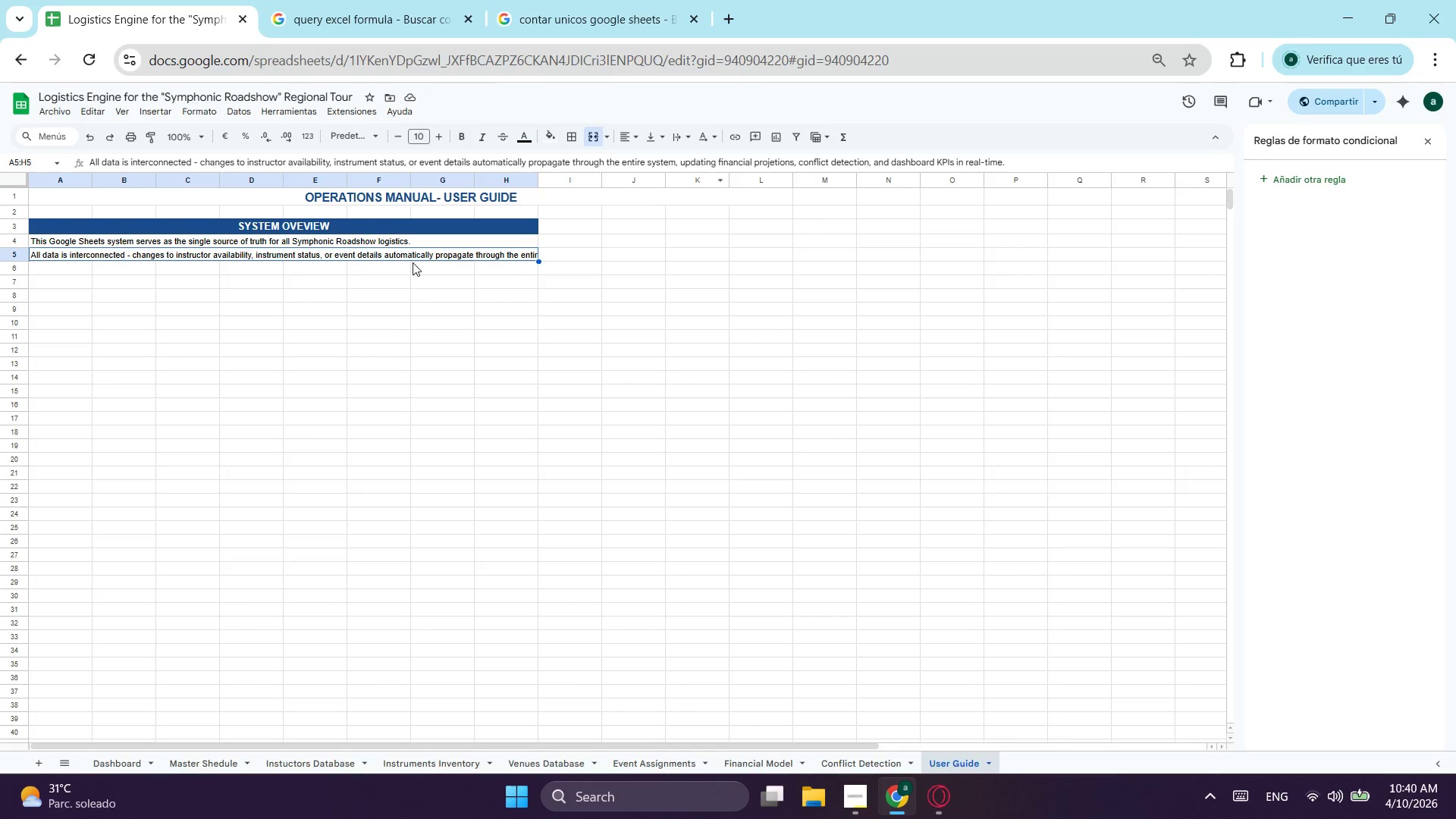 
left_click_drag(start_coordinate=[526, 161], to_coordinate=[1073, 135])
 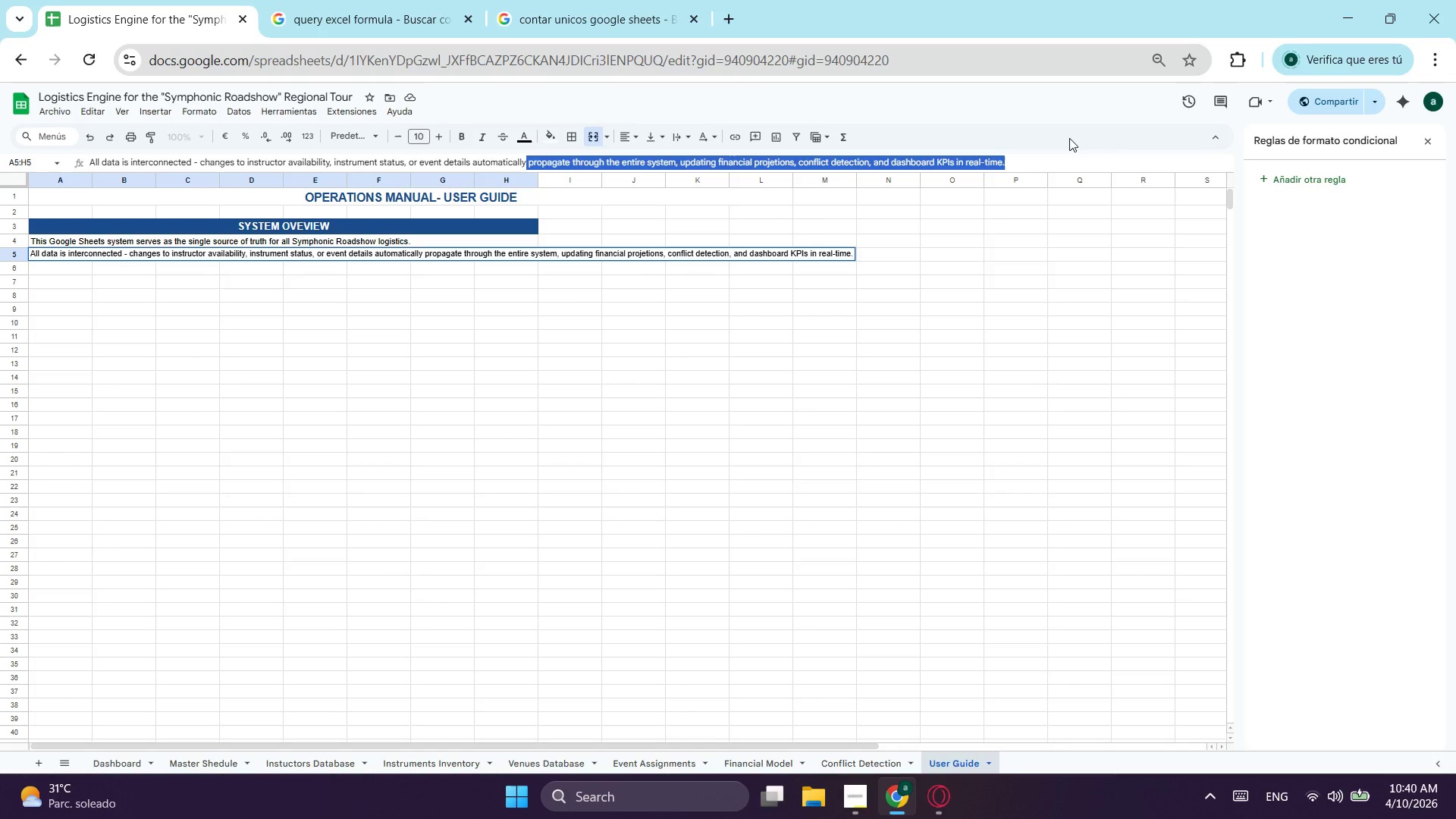 
key(Control+ControlLeft)
 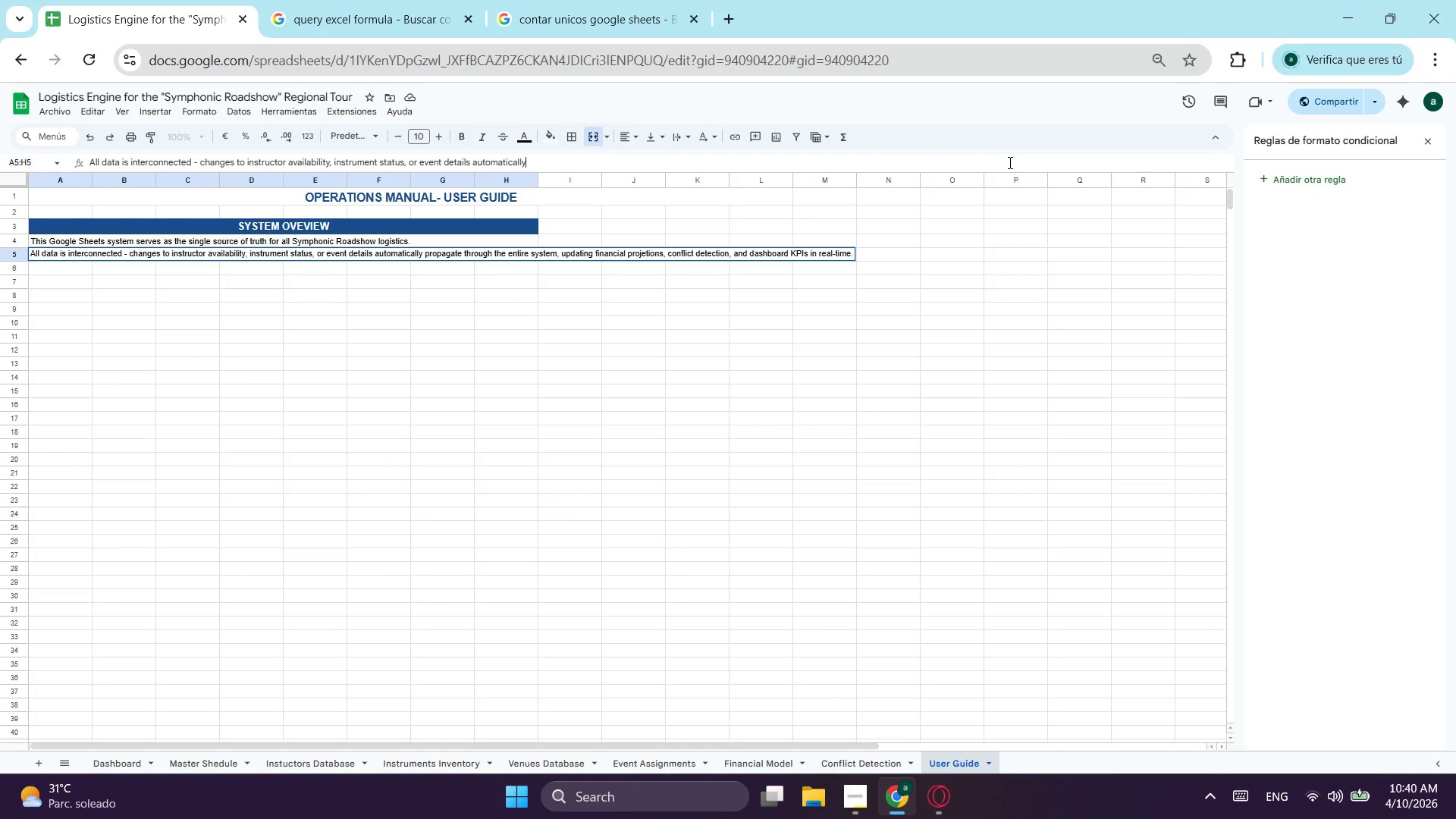 
key(Control+X)
 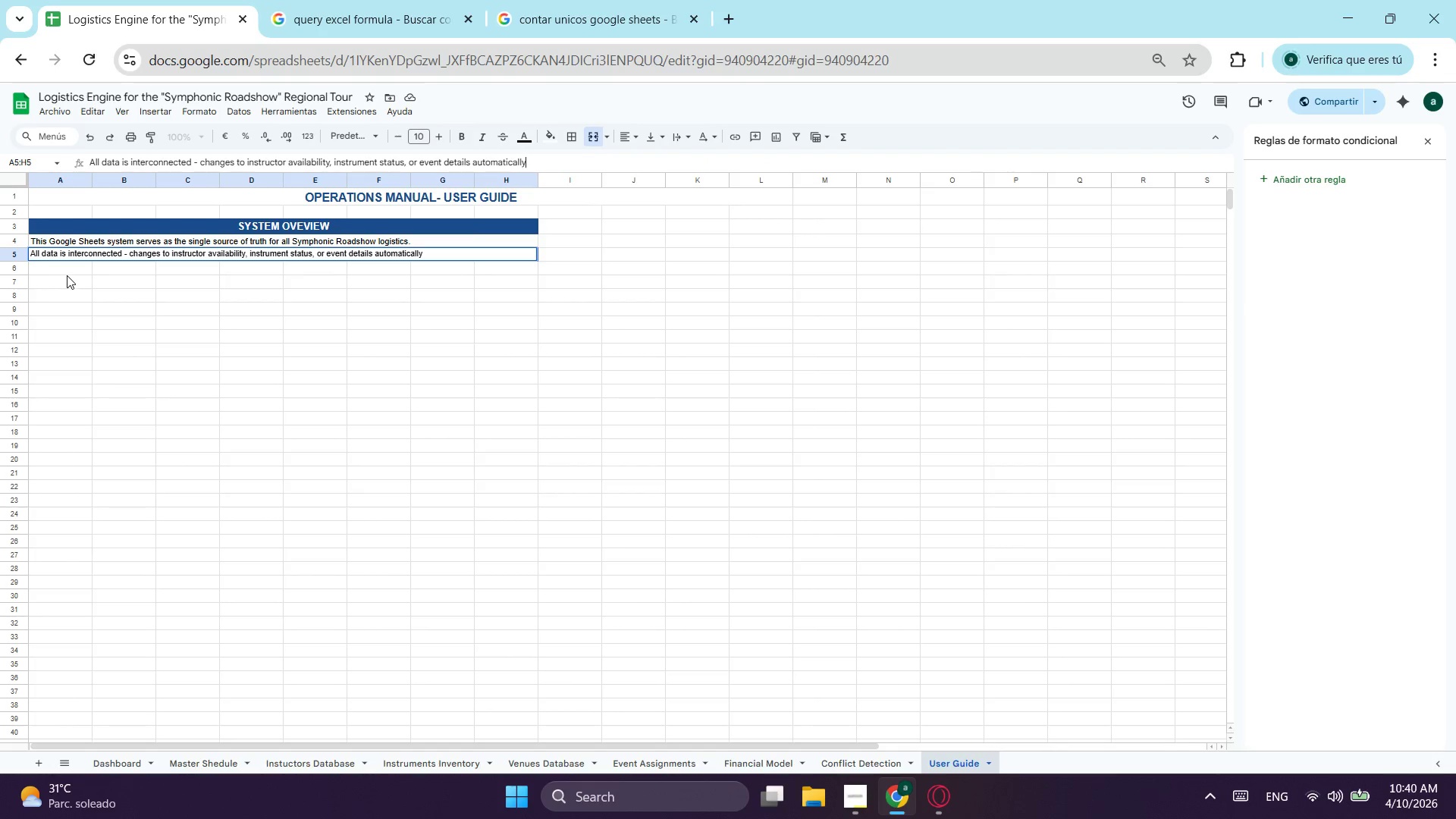 
key(Control+ControlLeft)
 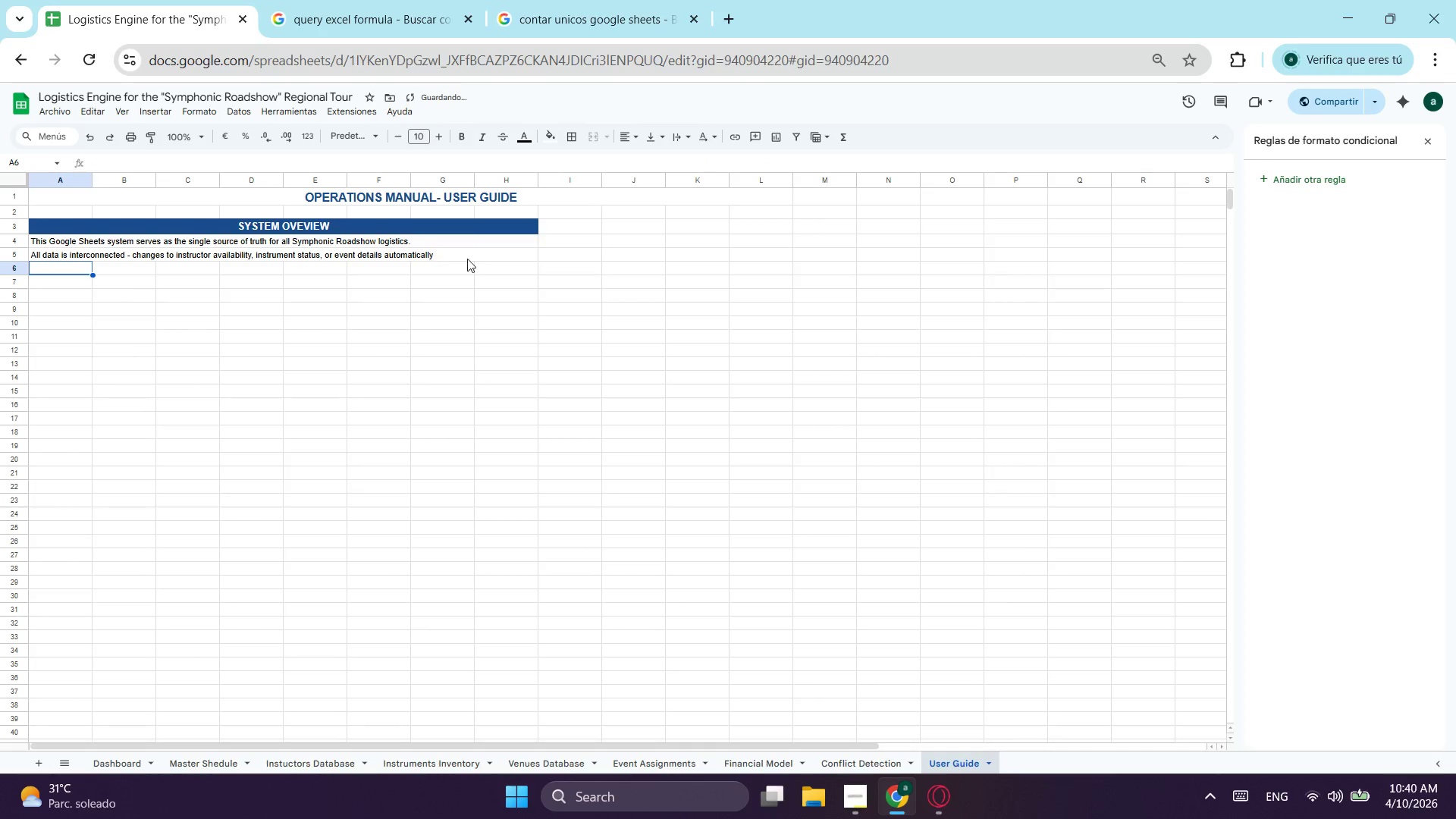 
key(Control+V)
 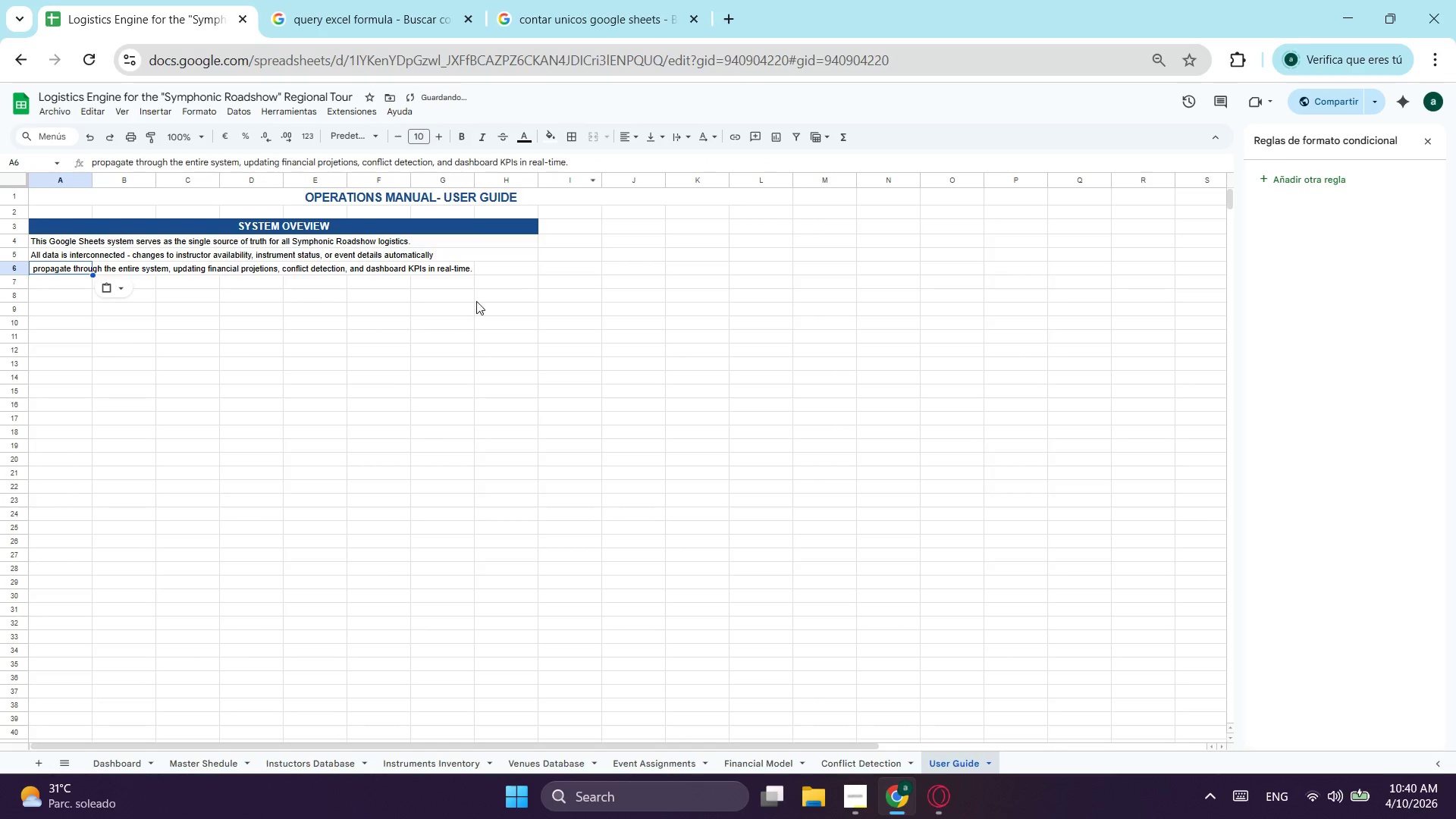 
left_click_drag(start_coordinate=[527, 273], to_coordinate=[71, 268])
 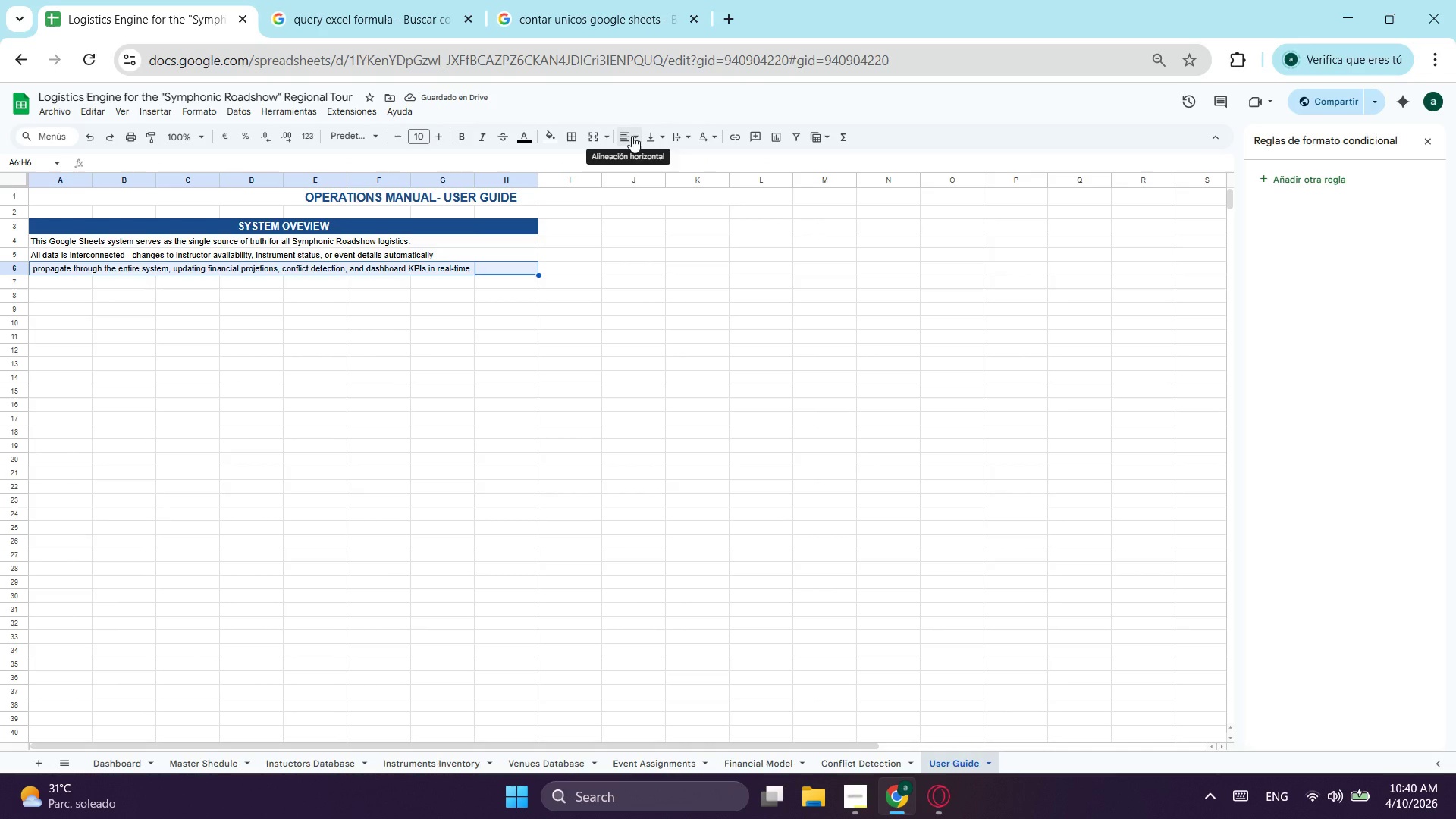 
left_click([632, 136])
 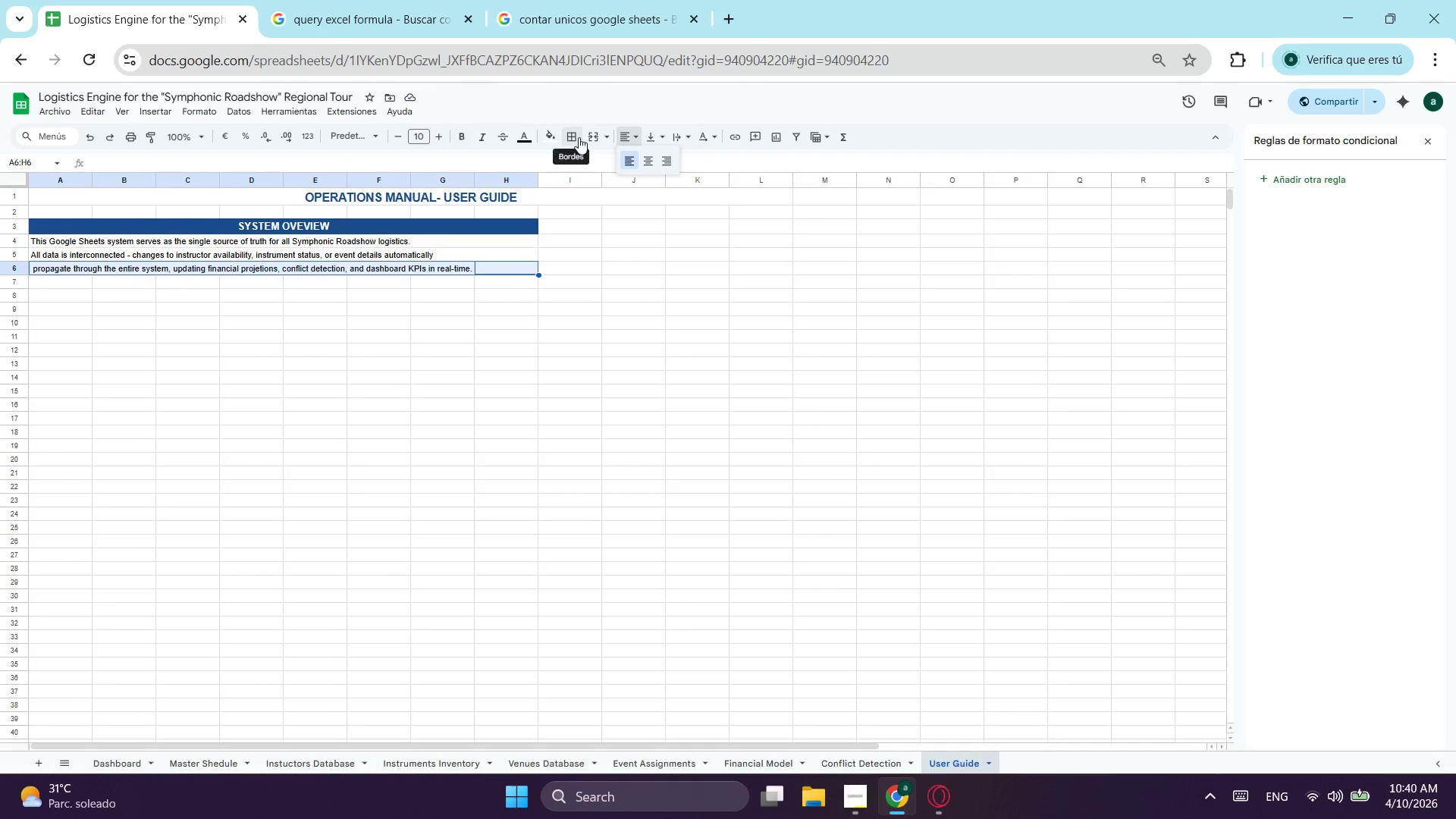 
left_click([587, 136])
 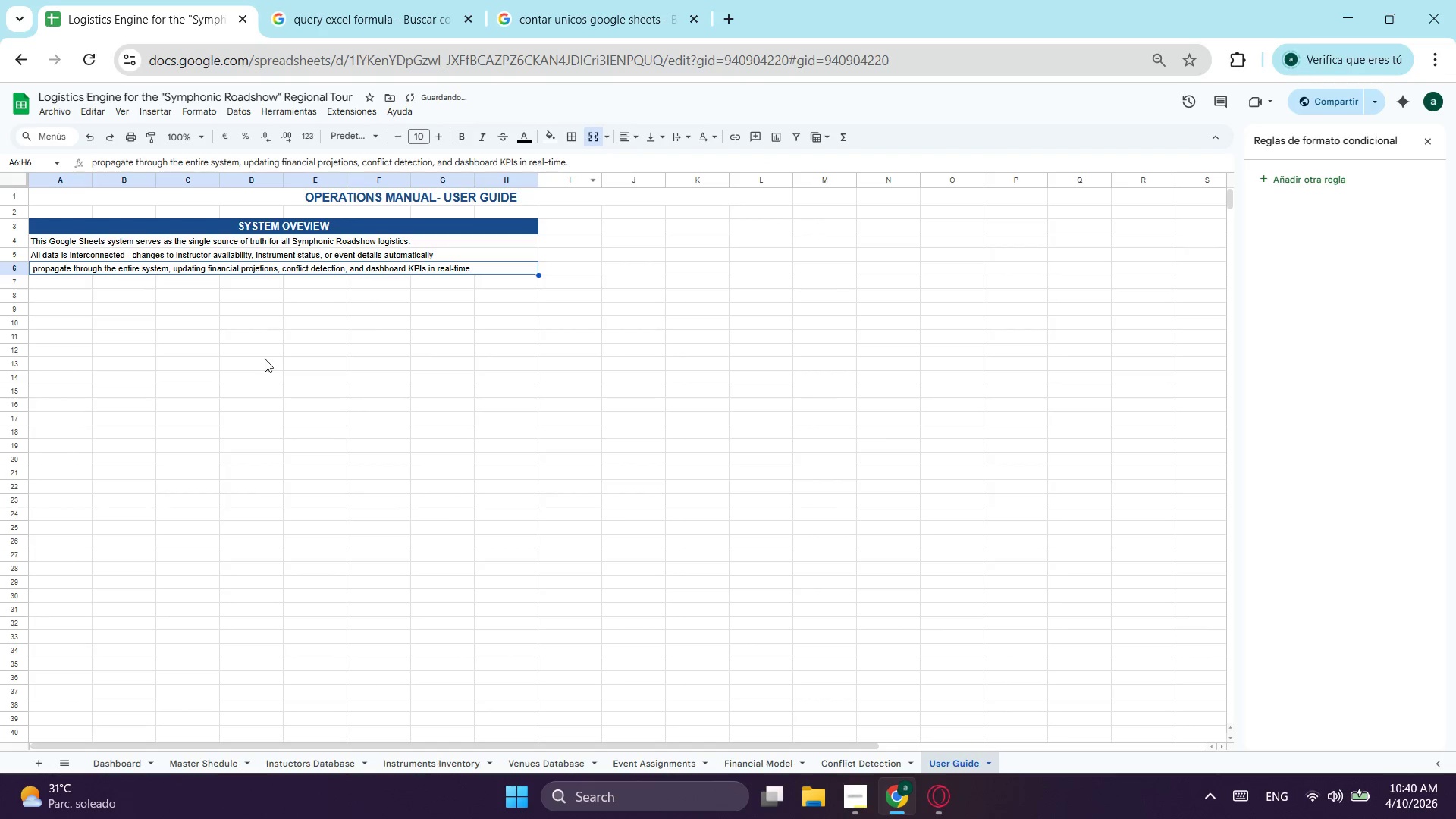 
left_click([265, 359])